 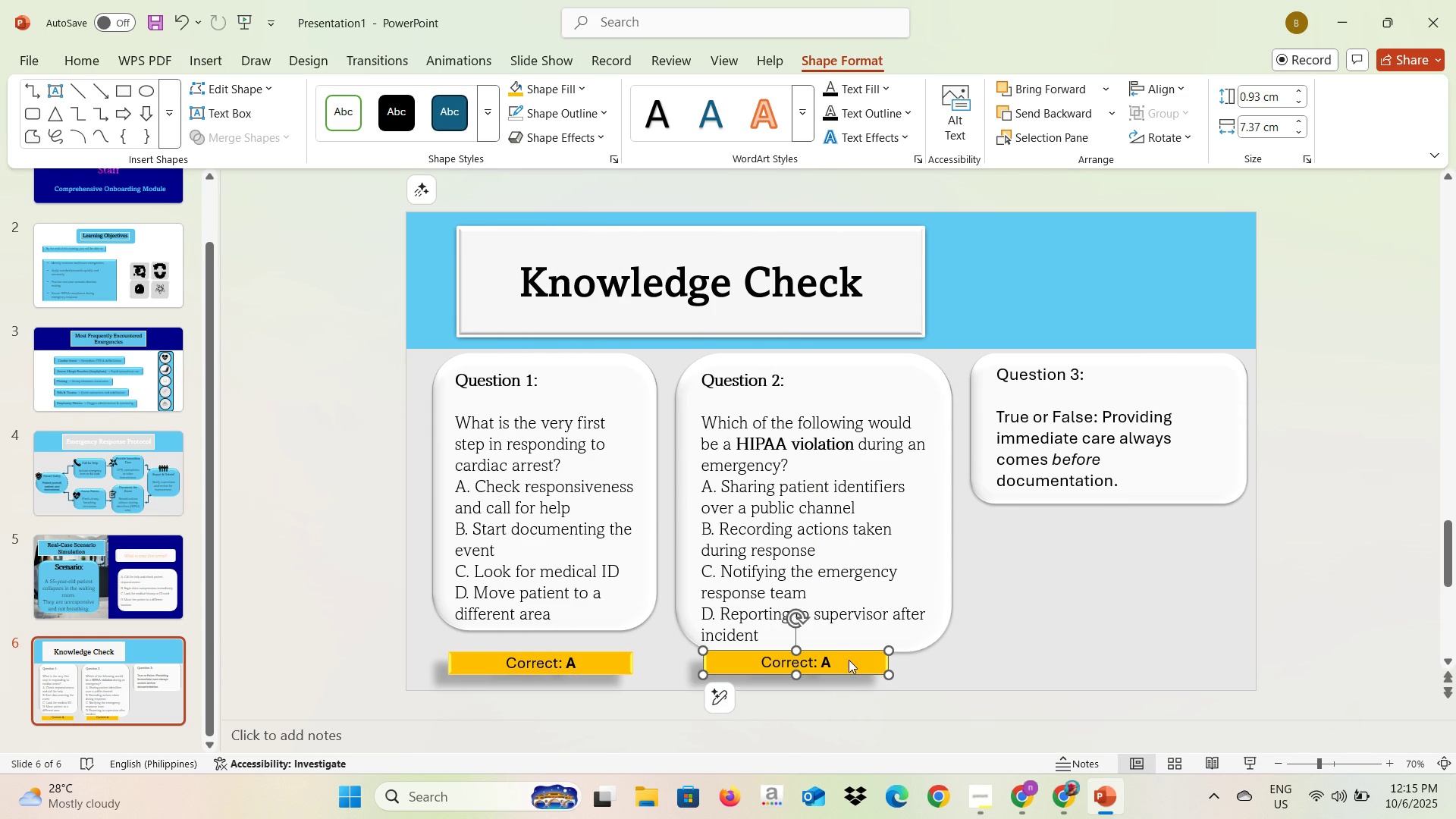 
key(Alt+Tab)
 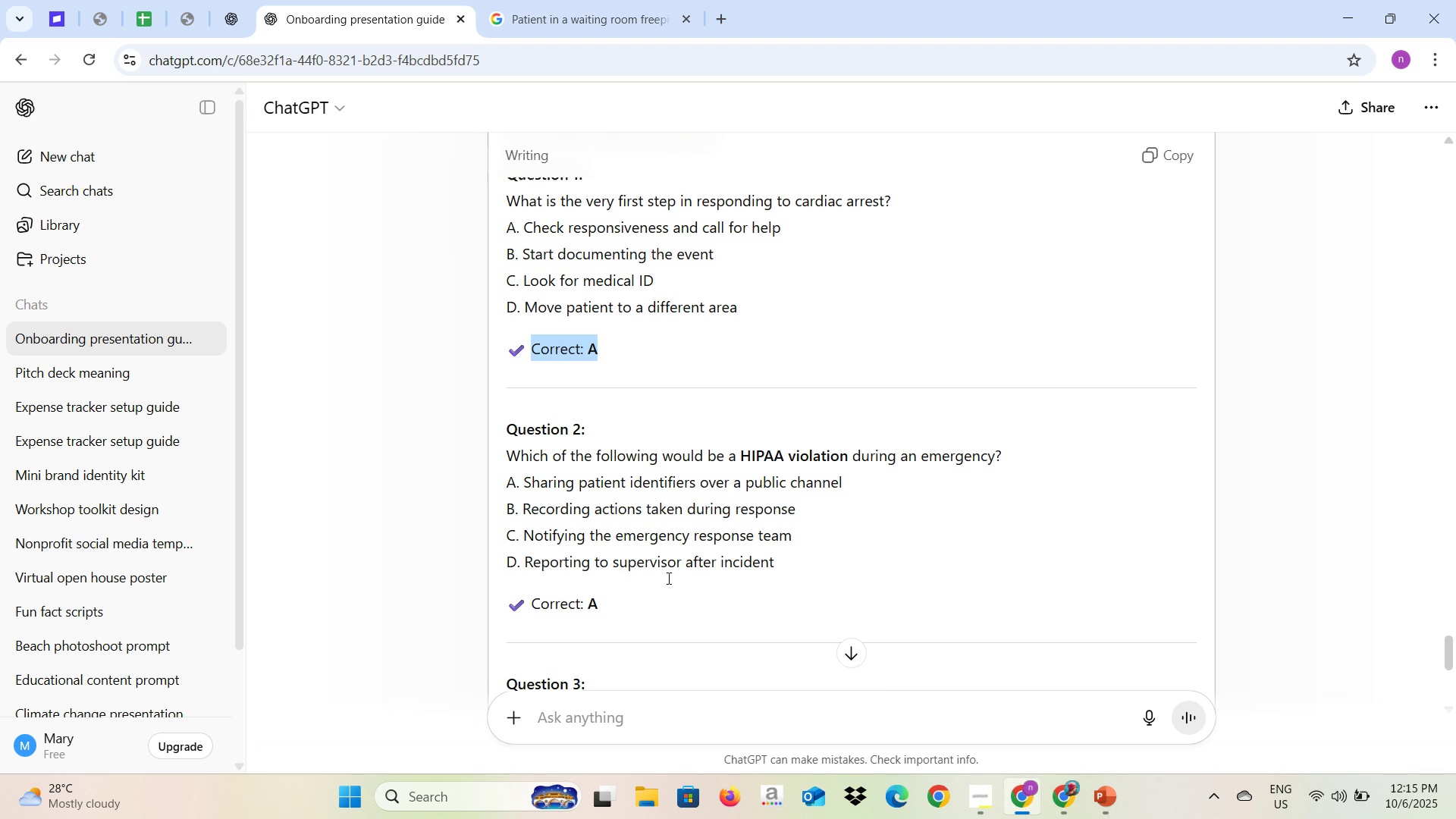 
scroll: coordinate [667, 578], scroll_direction: down, amount: 2.0
 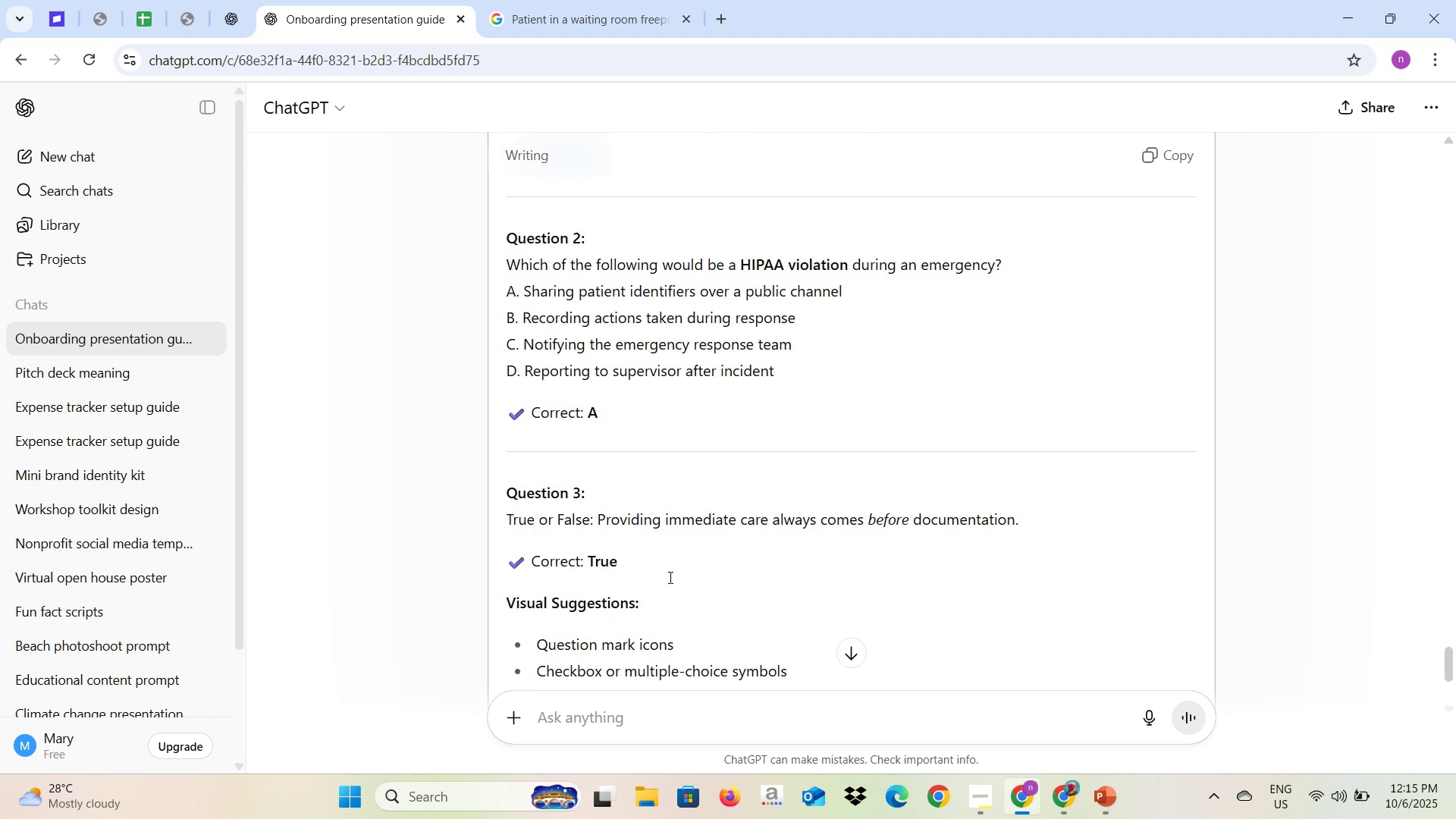 
key(Alt+AltLeft)
 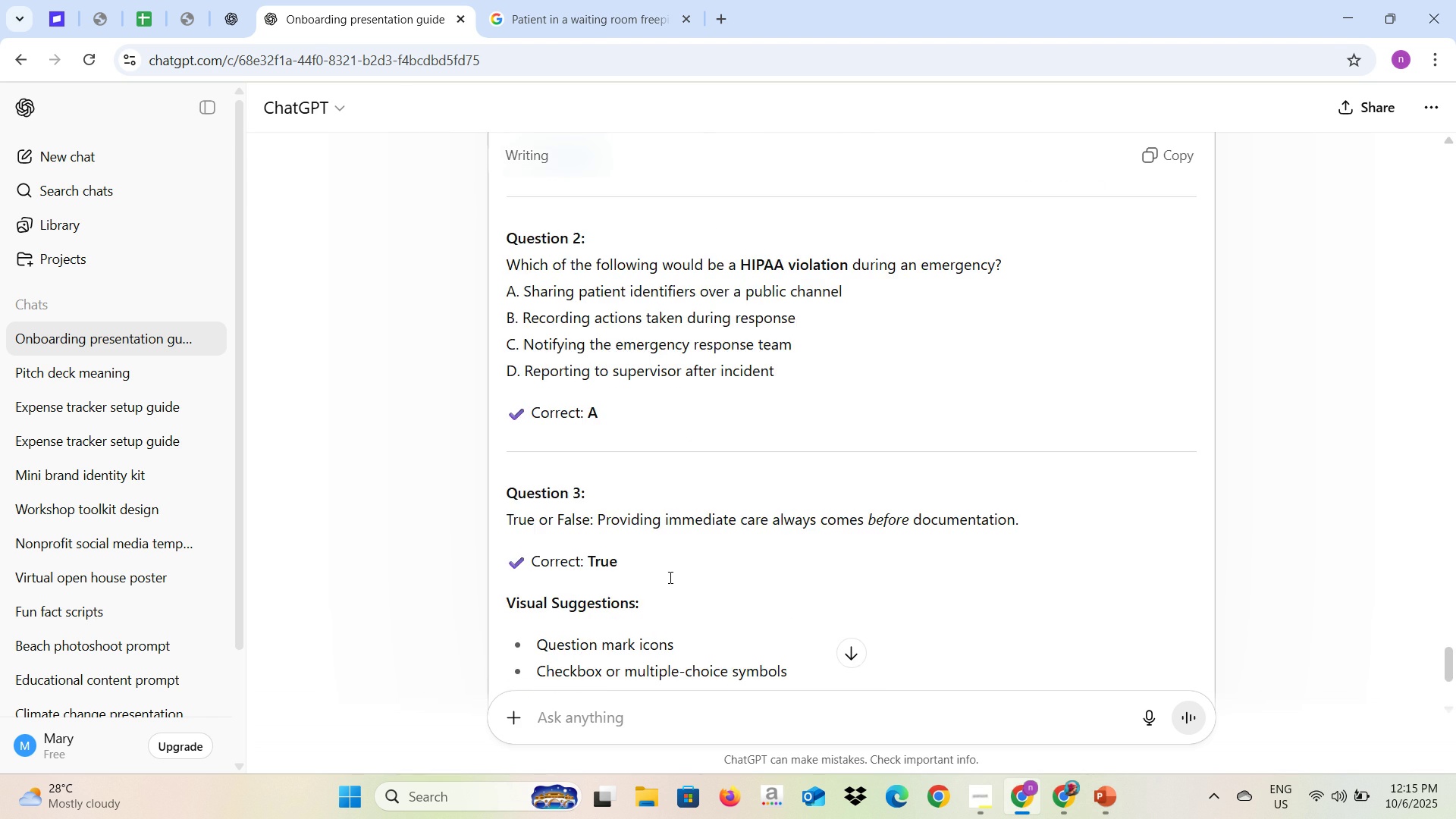 
key(Alt+Tab)
 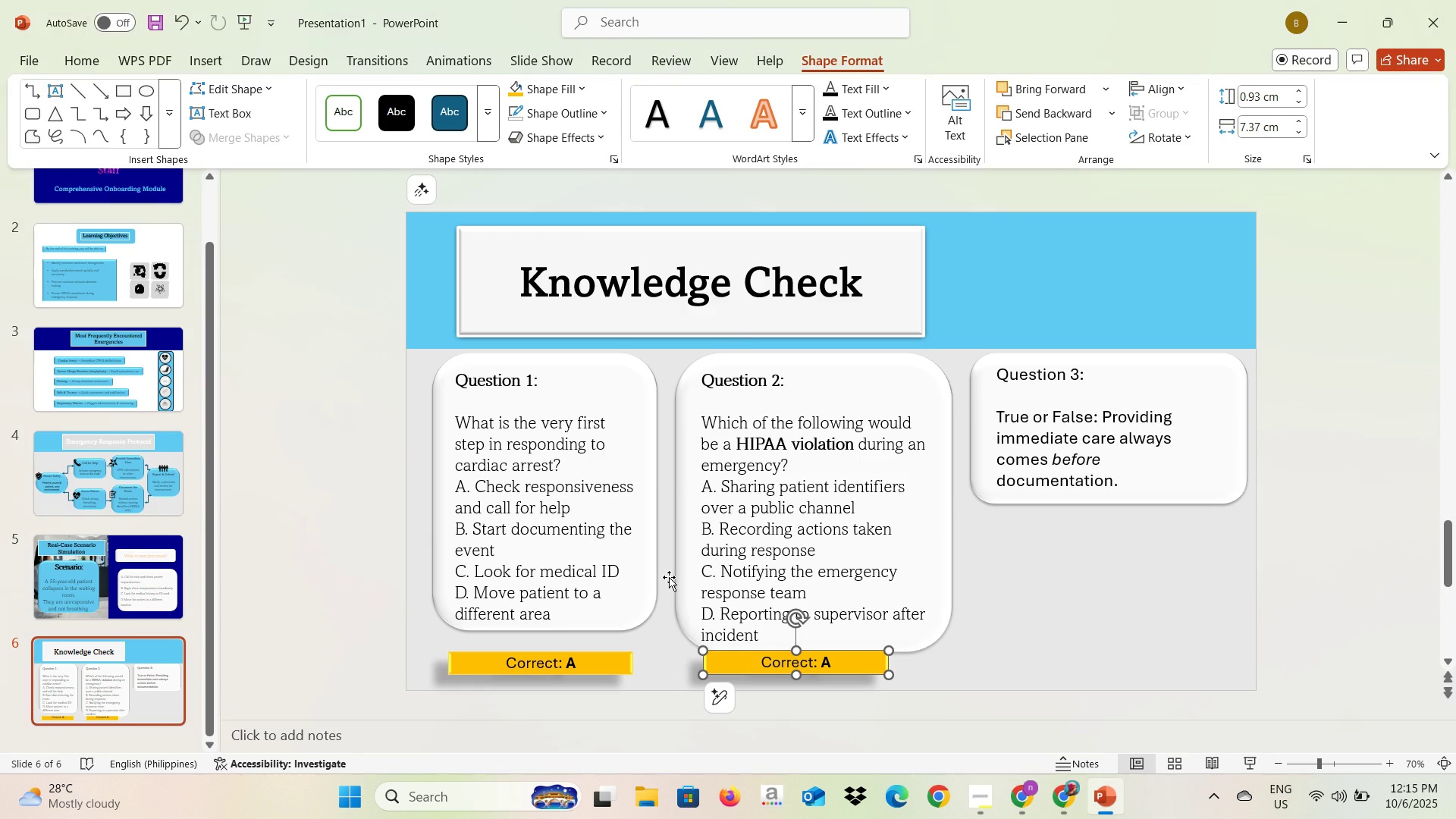 
key(Alt+AltLeft)
 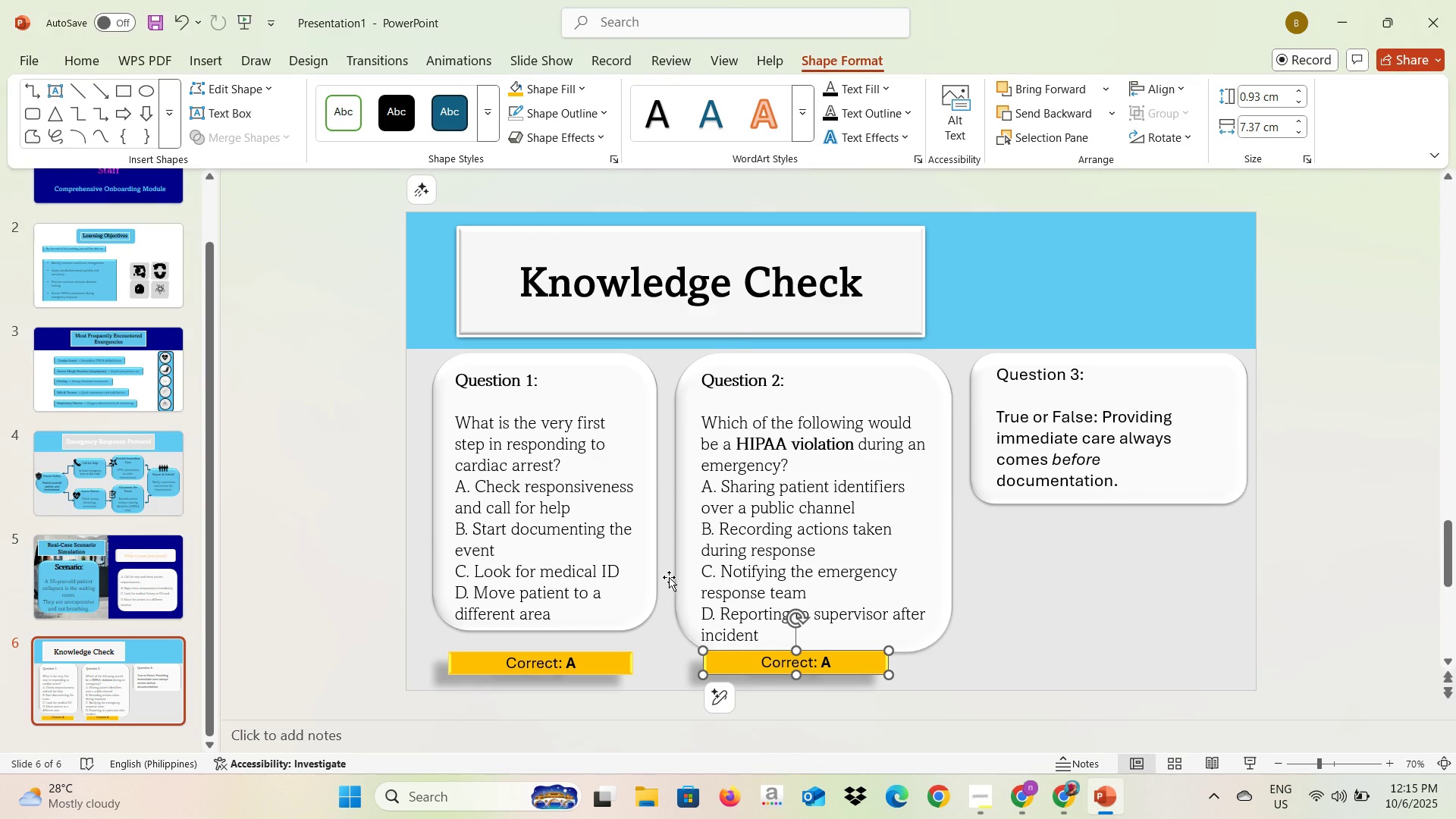 
key(Alt+Tab)
 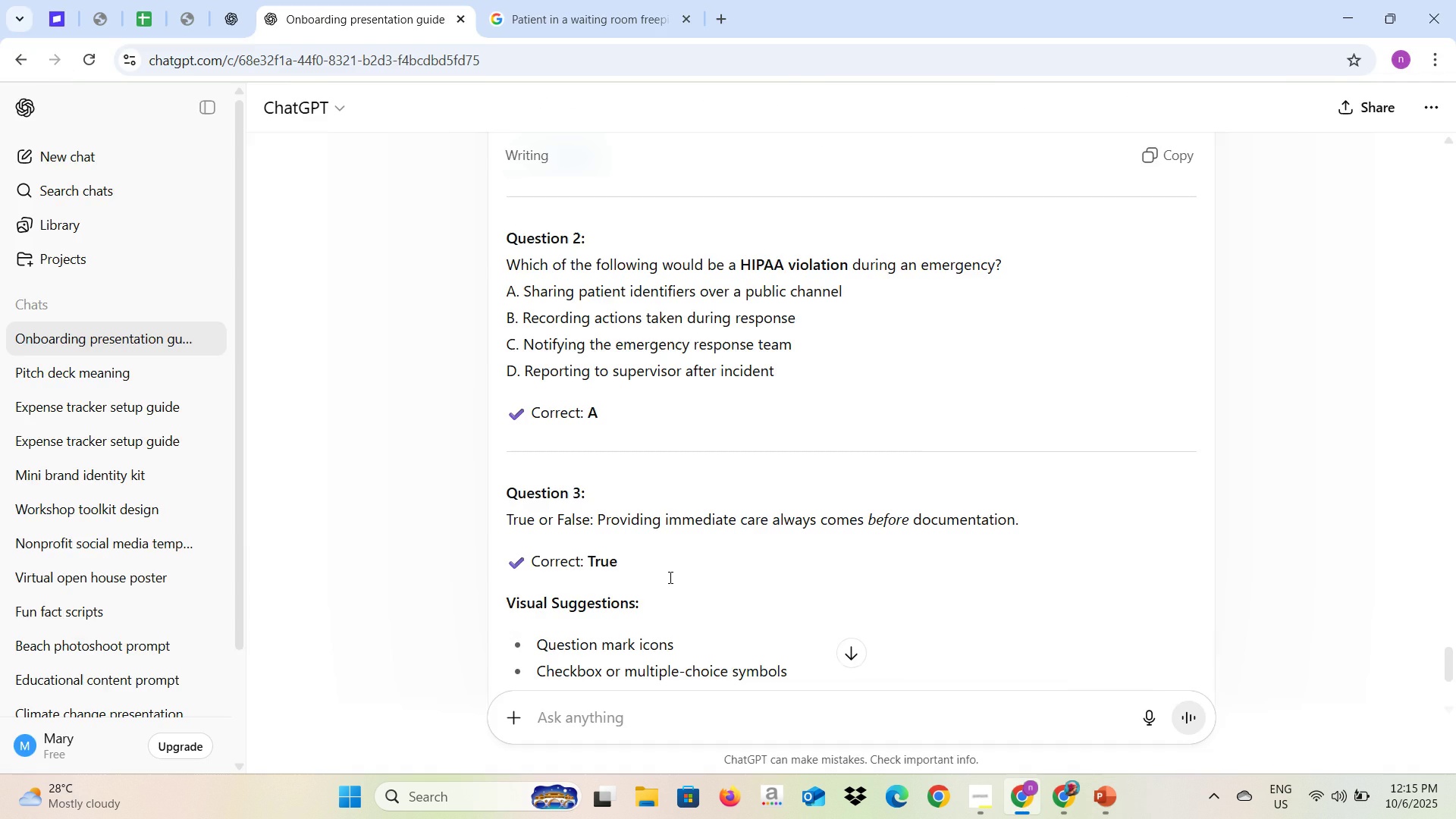 
key(Alt+AltLeft)
 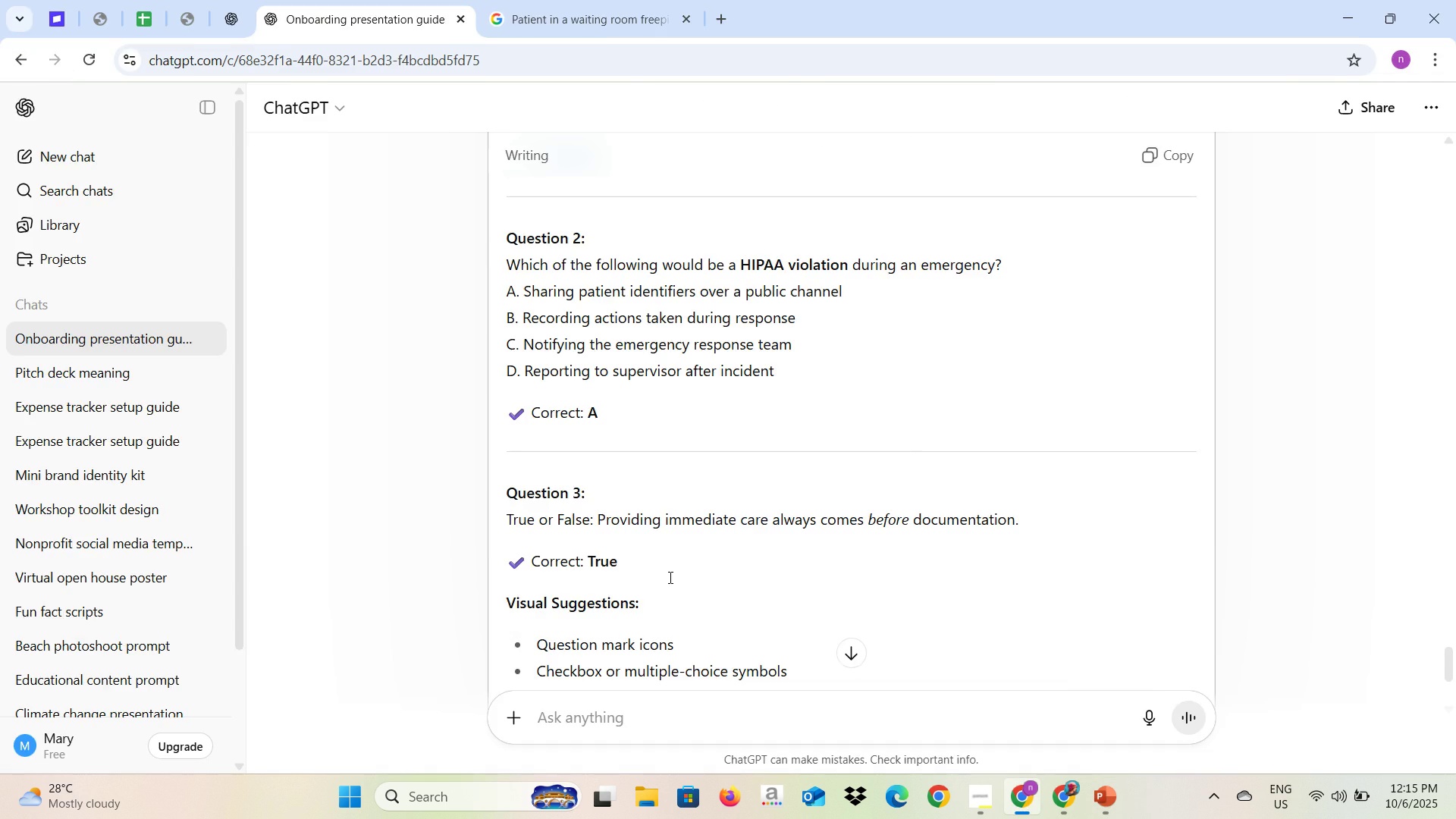 
key(Alt+Tab)
 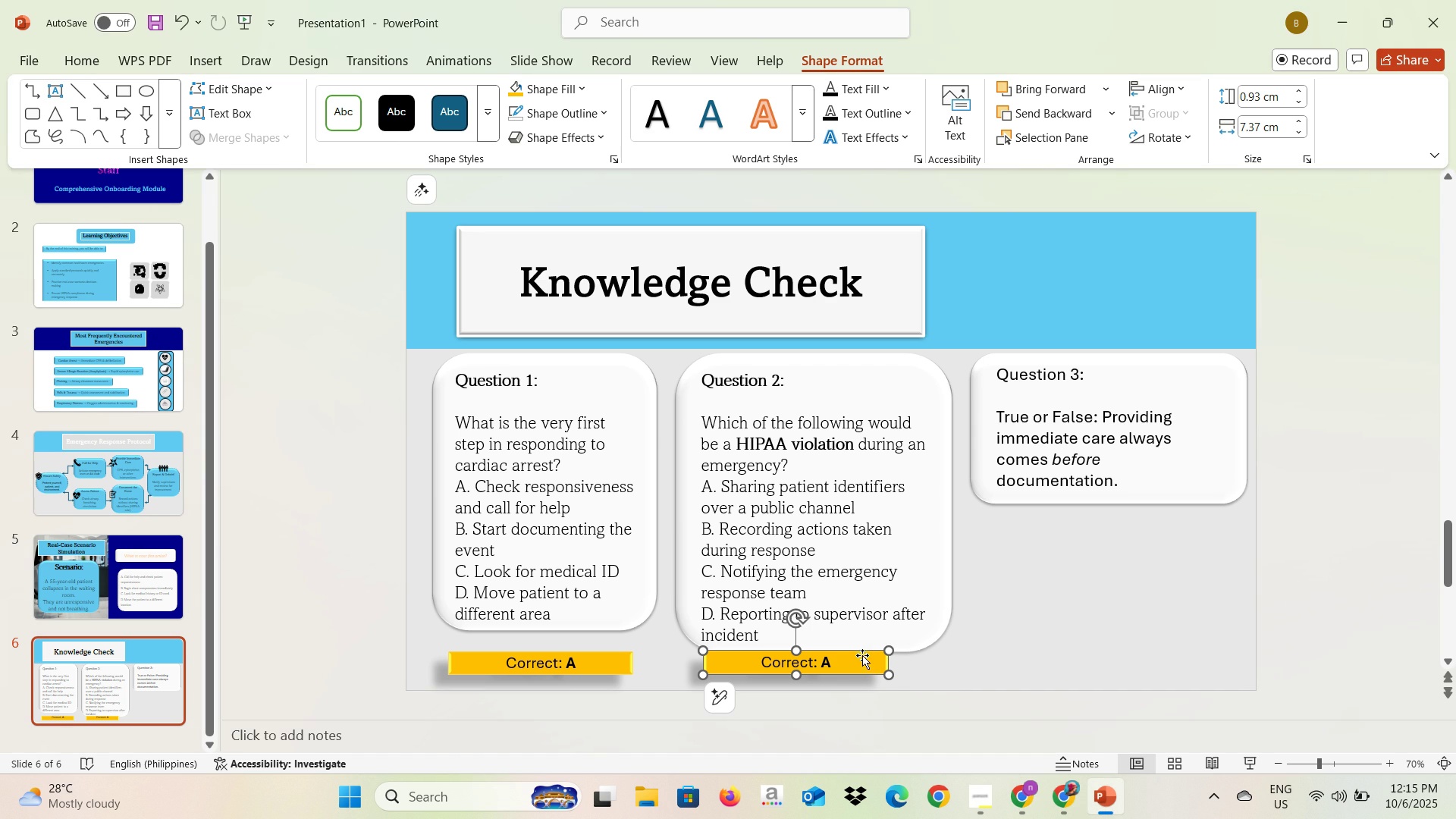 
left_click([863, 654])